 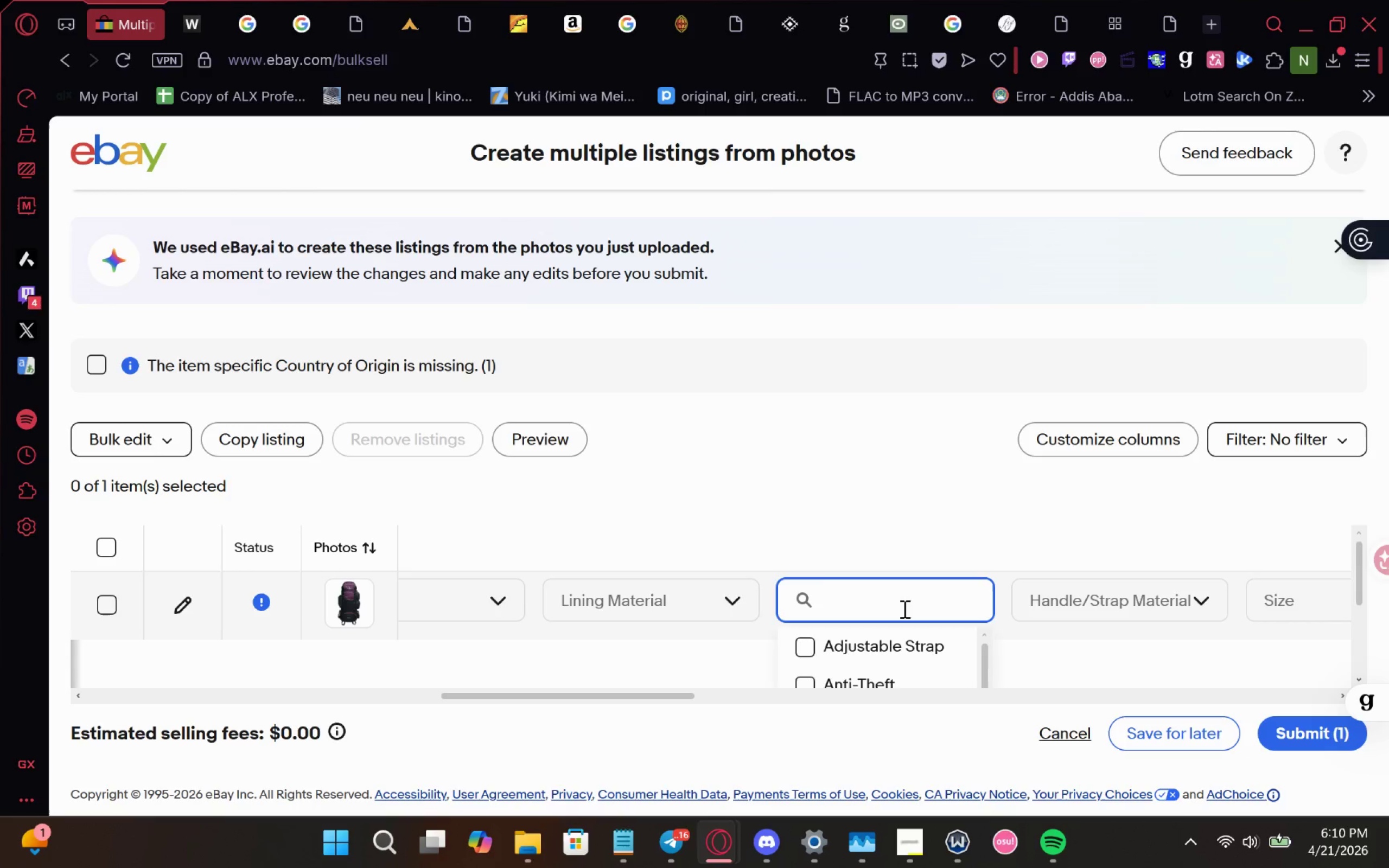 
hold_key(key=Backspace, duration=0.62)
 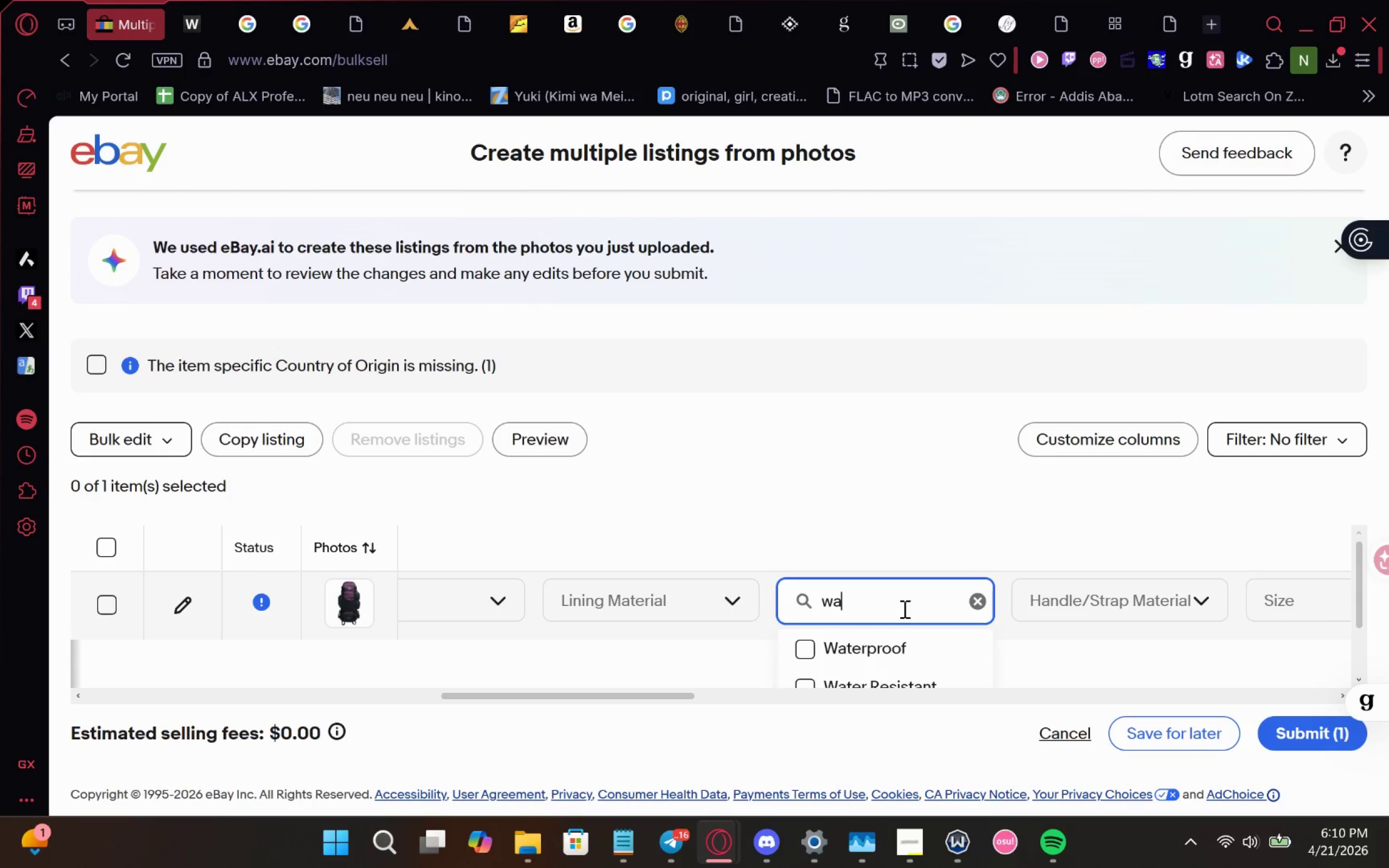 
wait(5.56)
 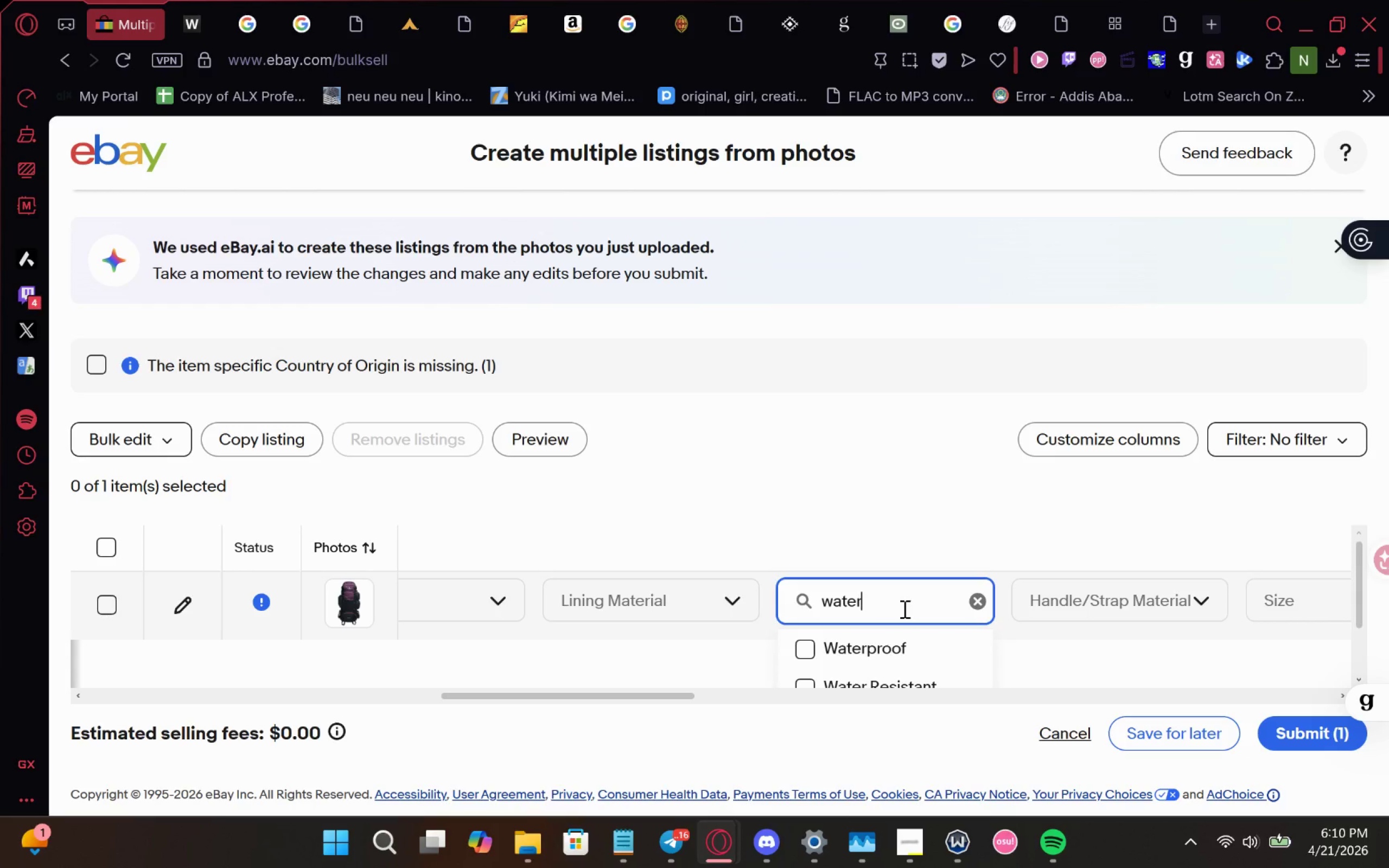 
left_click([806, 678])
 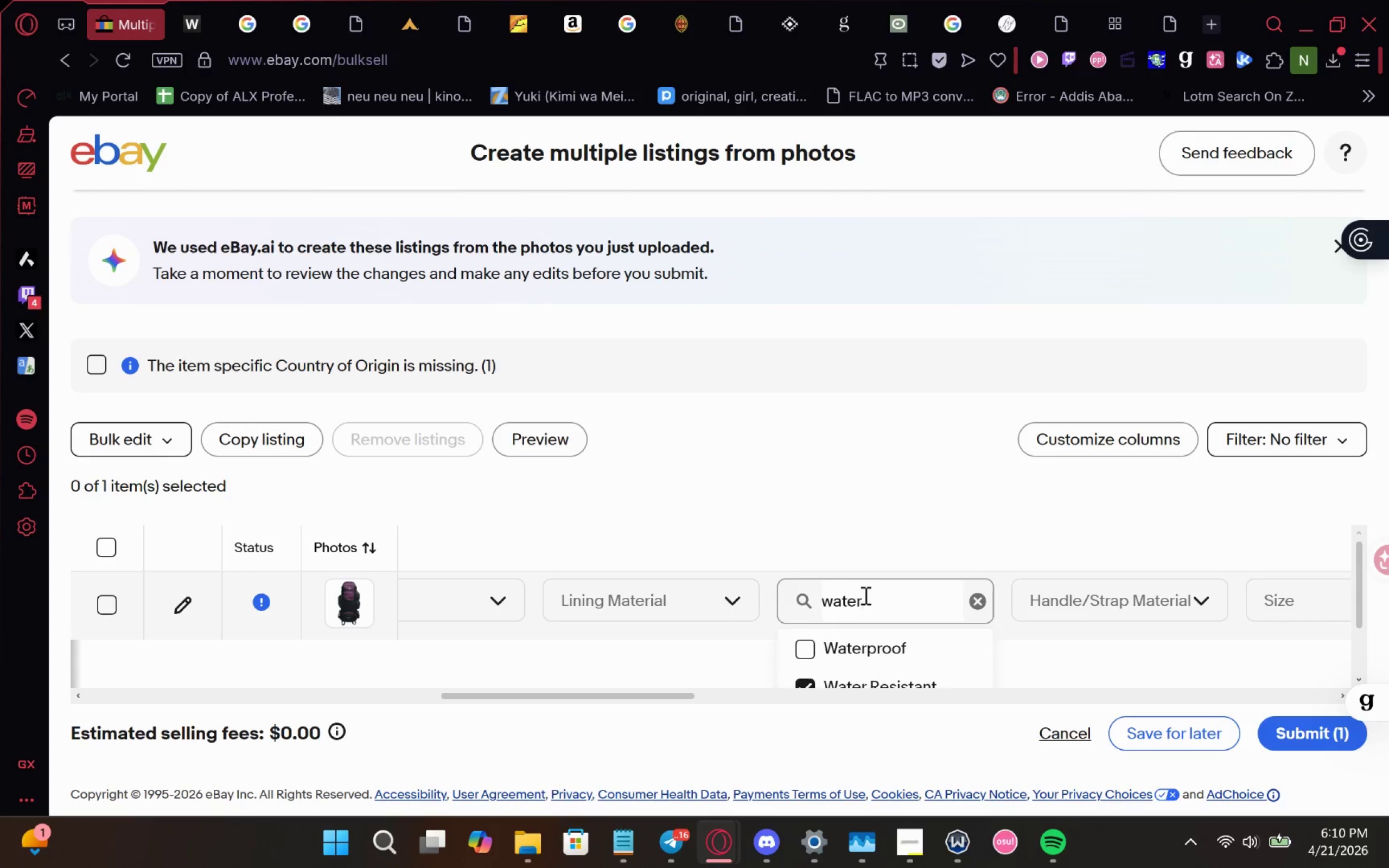 
left_click_drag(start_coordinate=[879, 595], to_coordinate=[805, 599])
 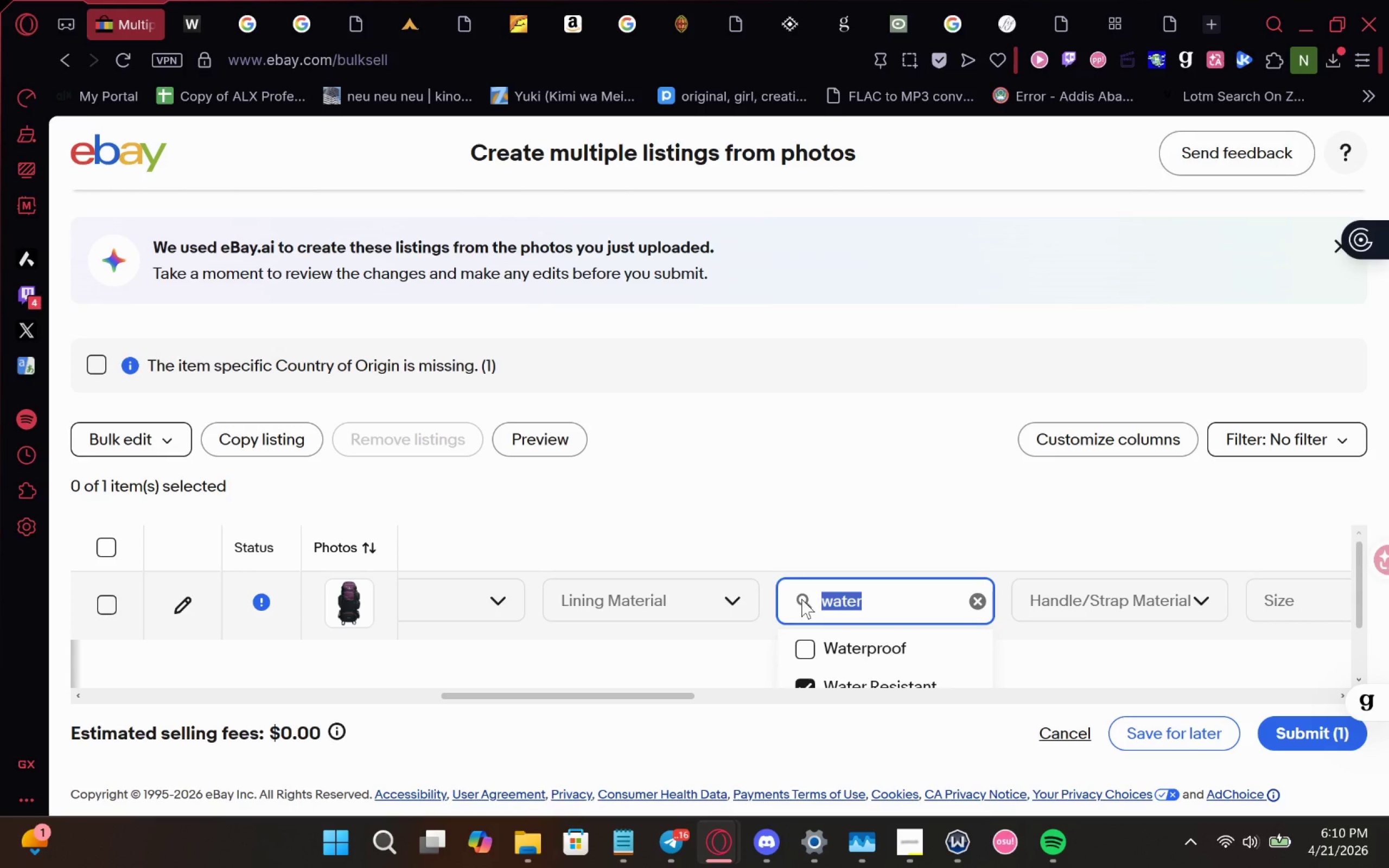 
hold_key(key=ShiftLeft, duration=0.36)
 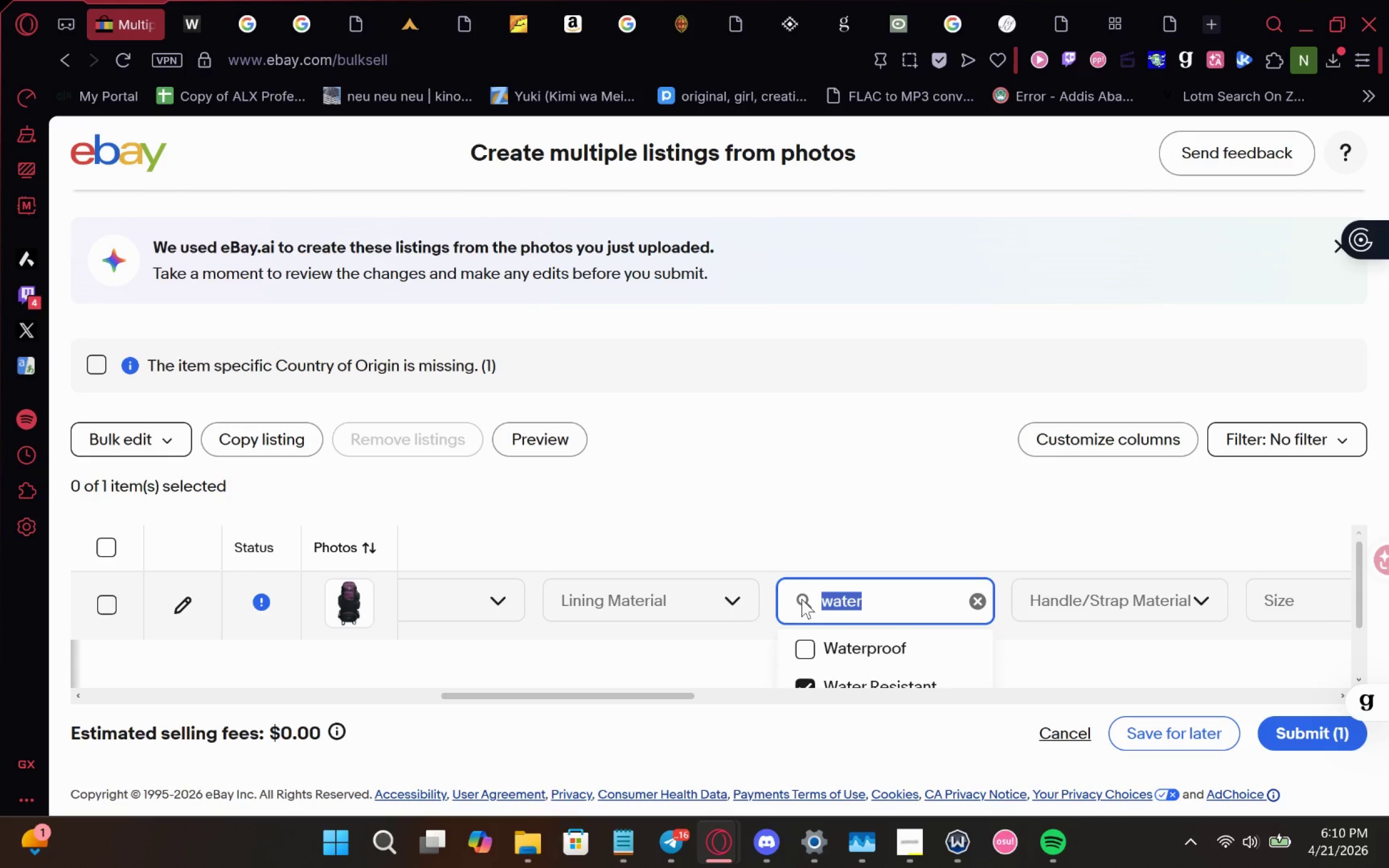 
key(Shift+ShiftLeft)
 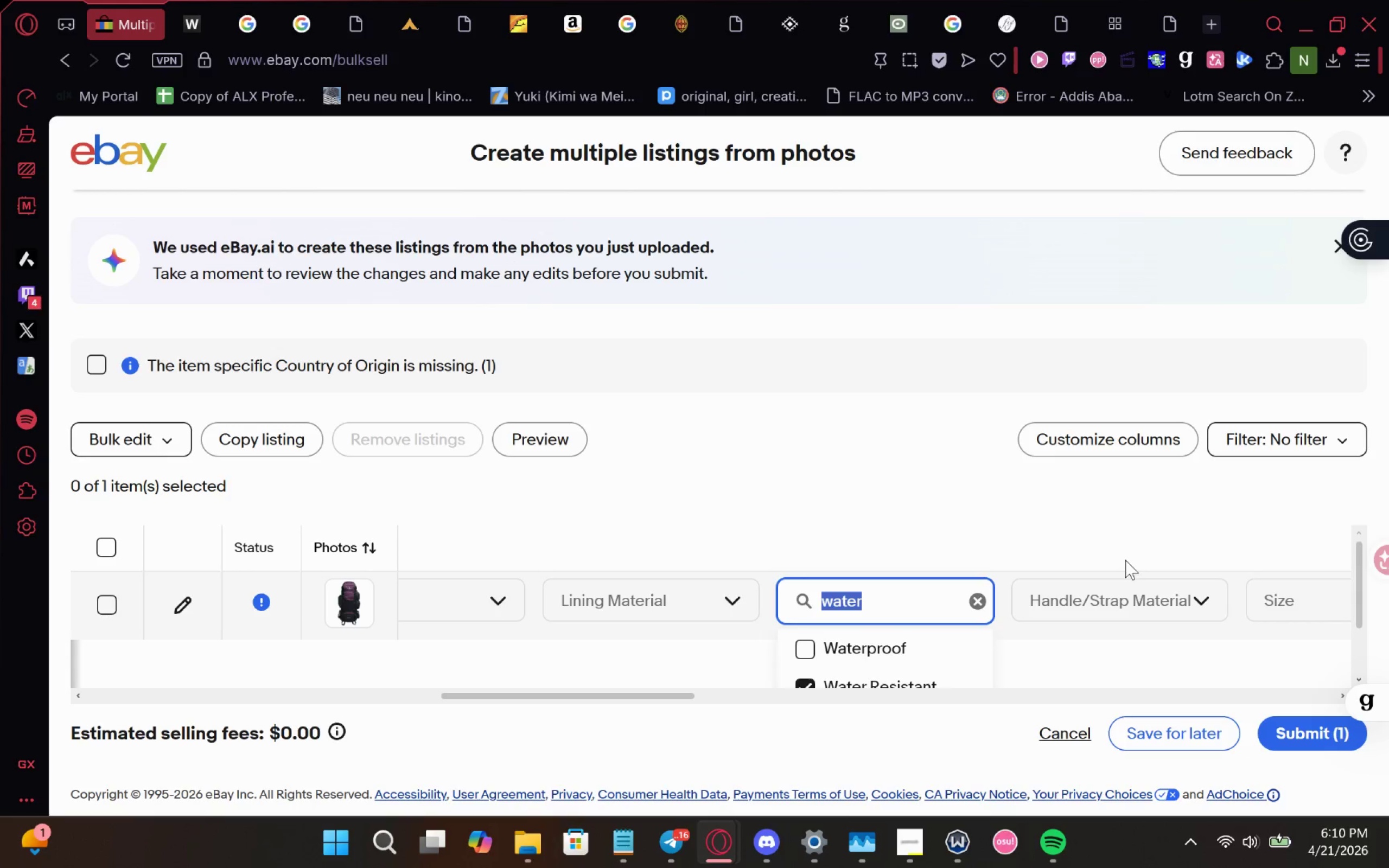 
left_click([1117, 595])
 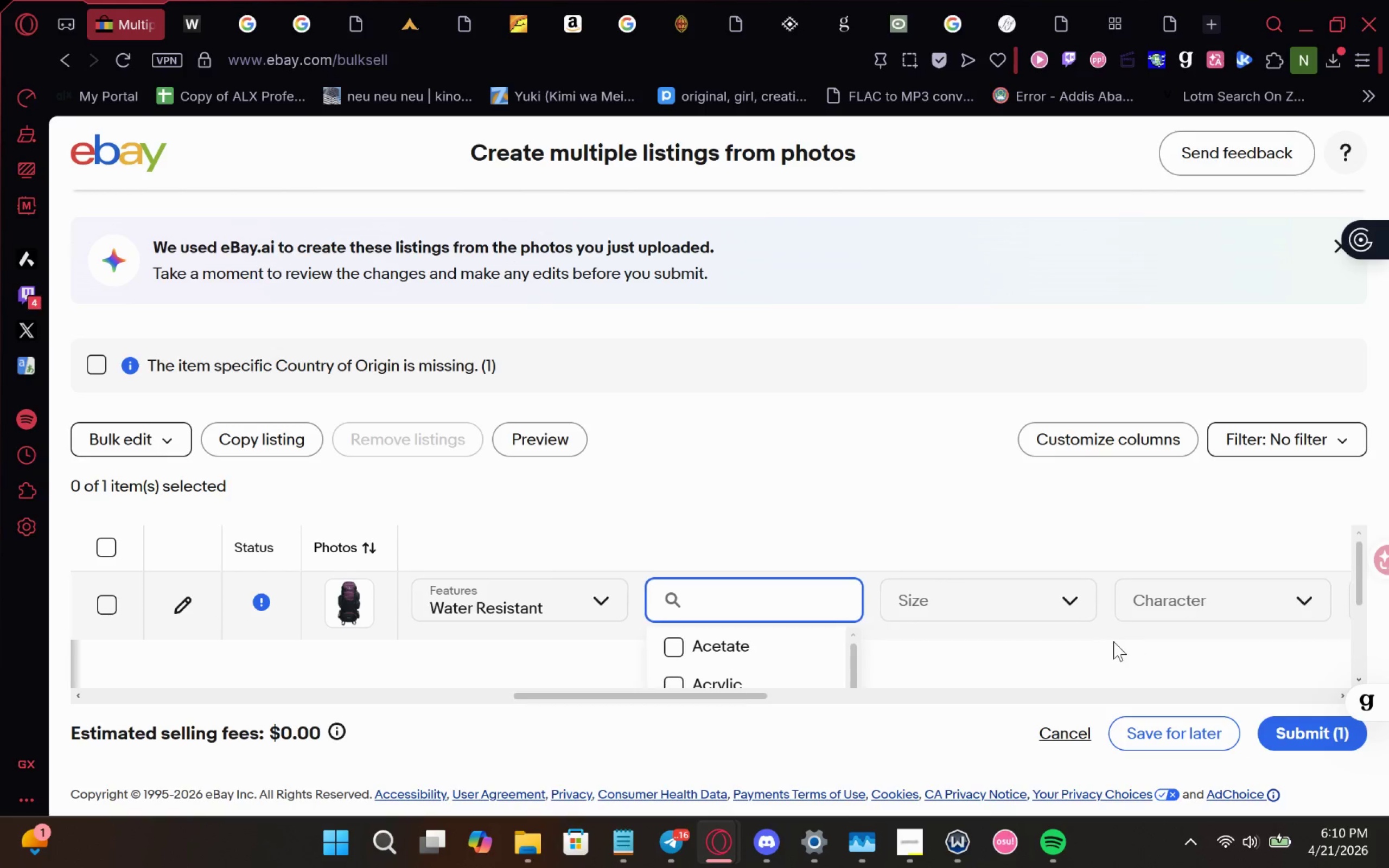 
left_click([1011, 615])
 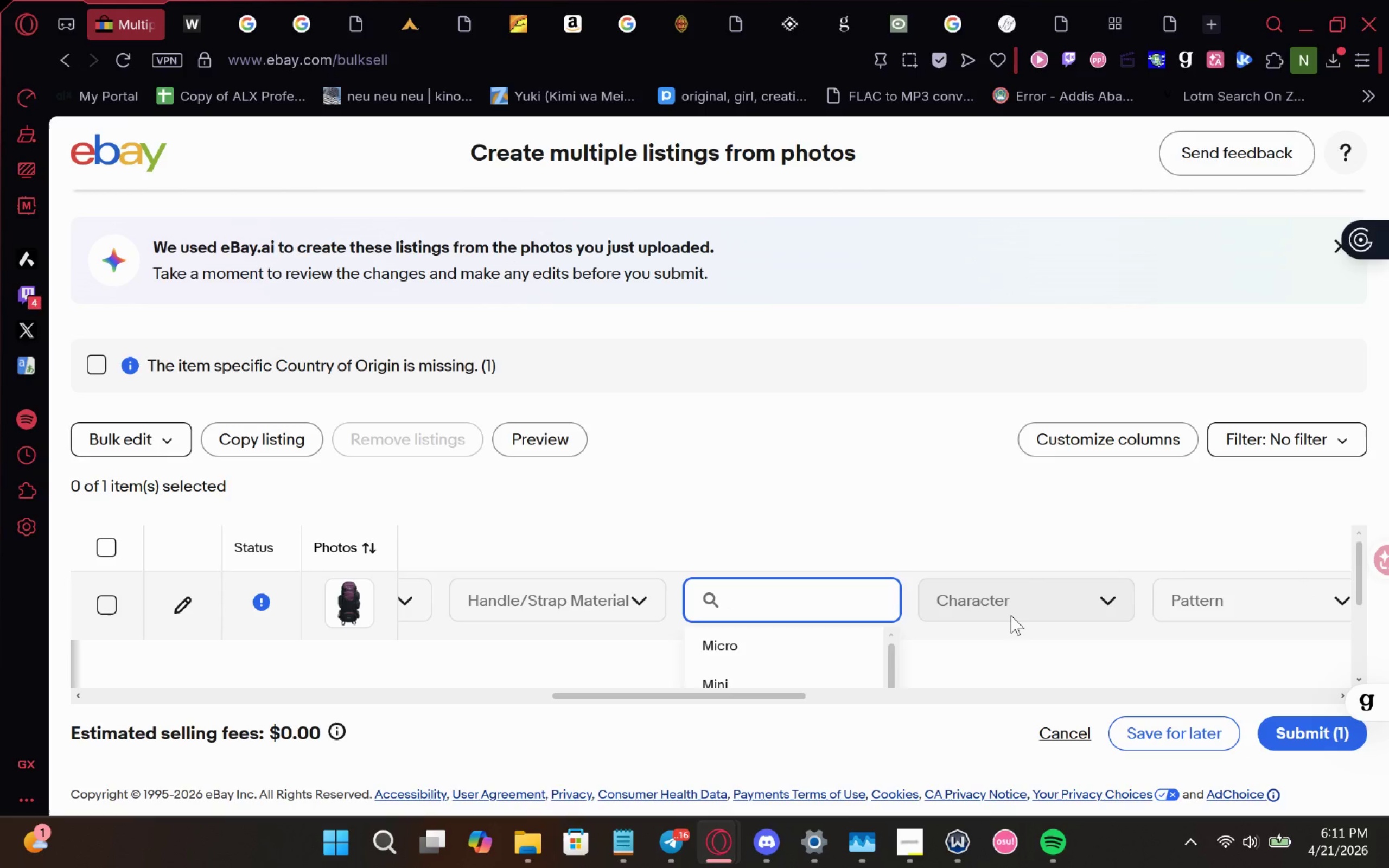 
wait(11.36)
 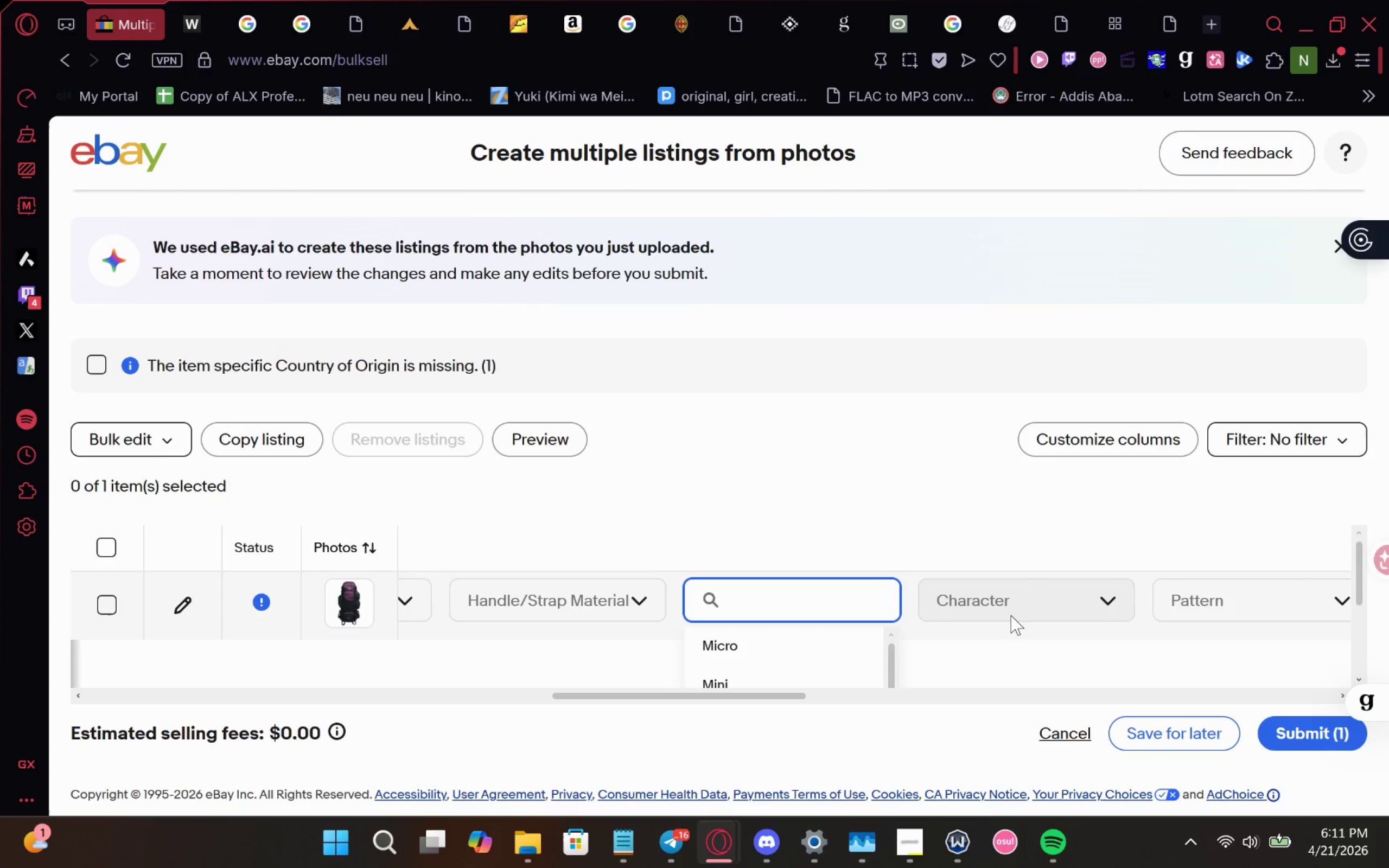 
left_click([722, 644])
 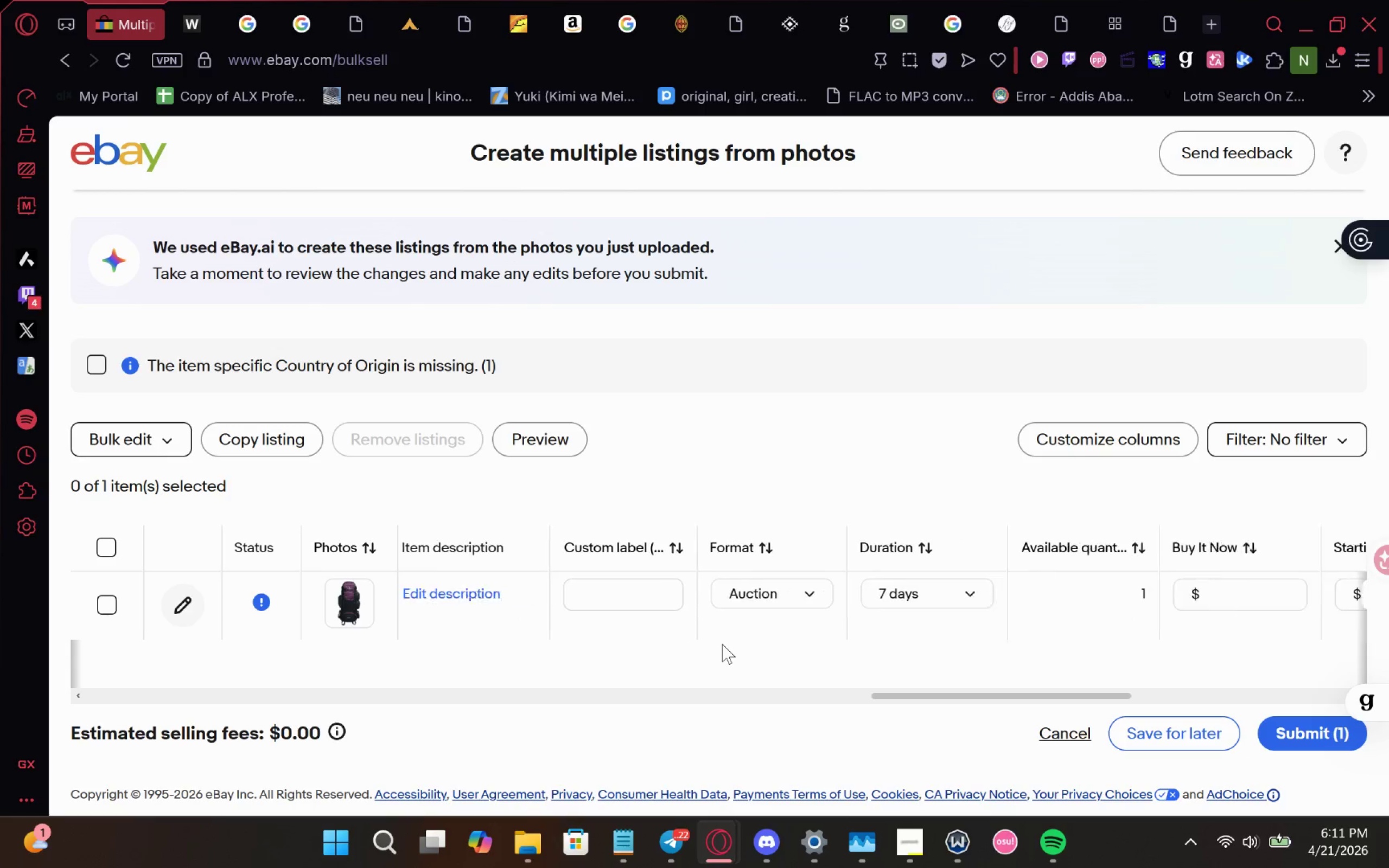 
wait(11.78)
 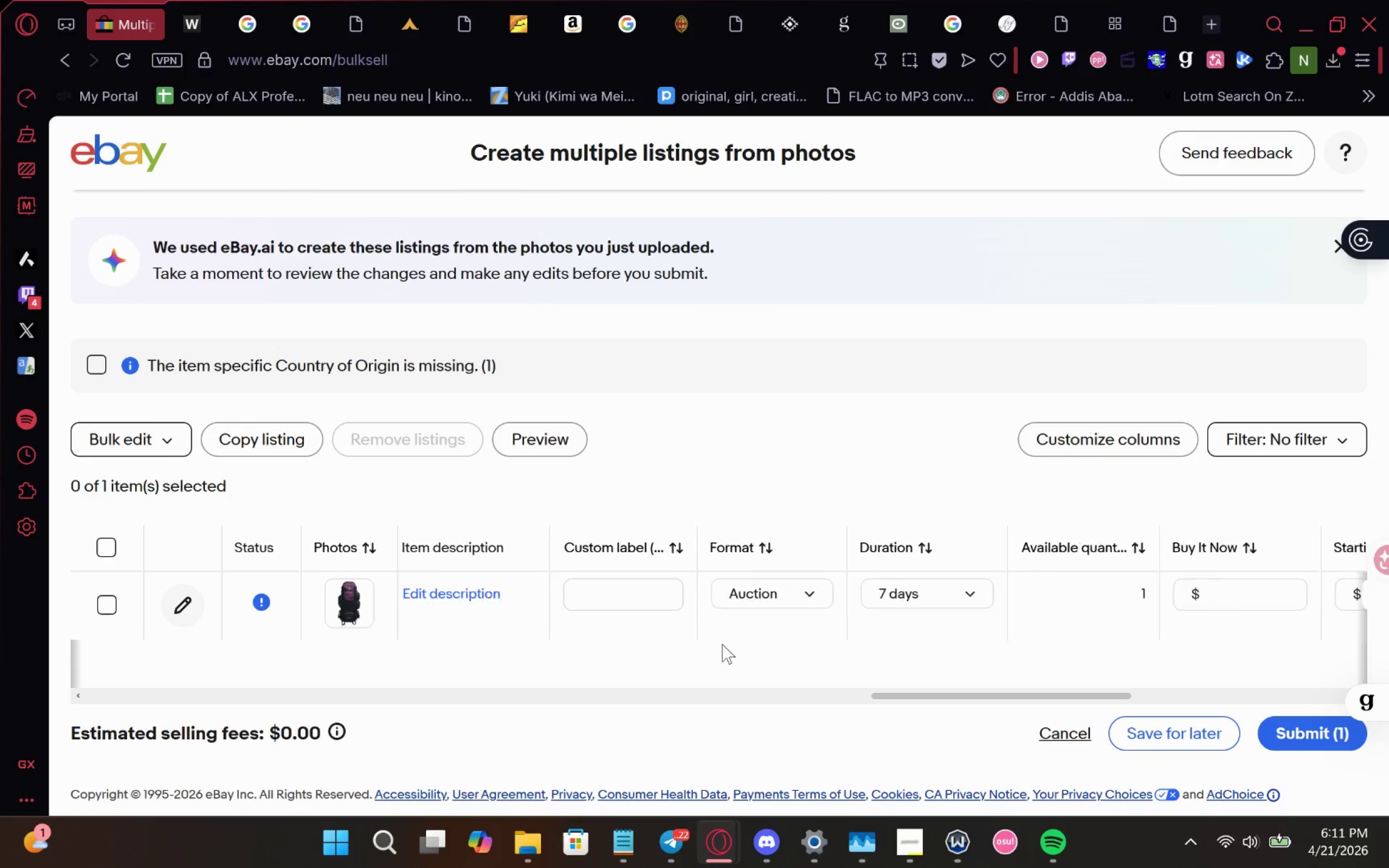 
left_click([888, 585])
 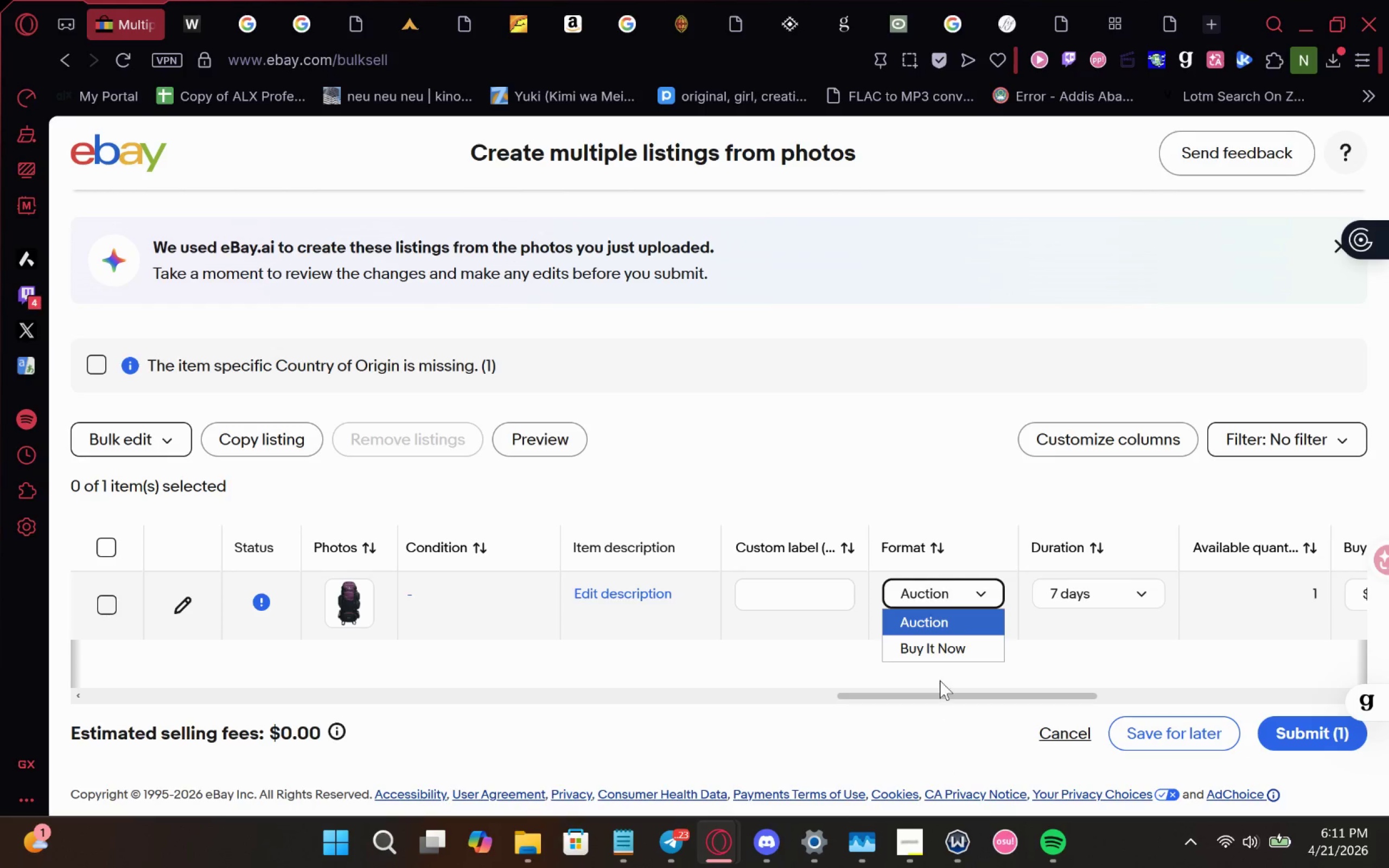 
left_click([953, 648])
 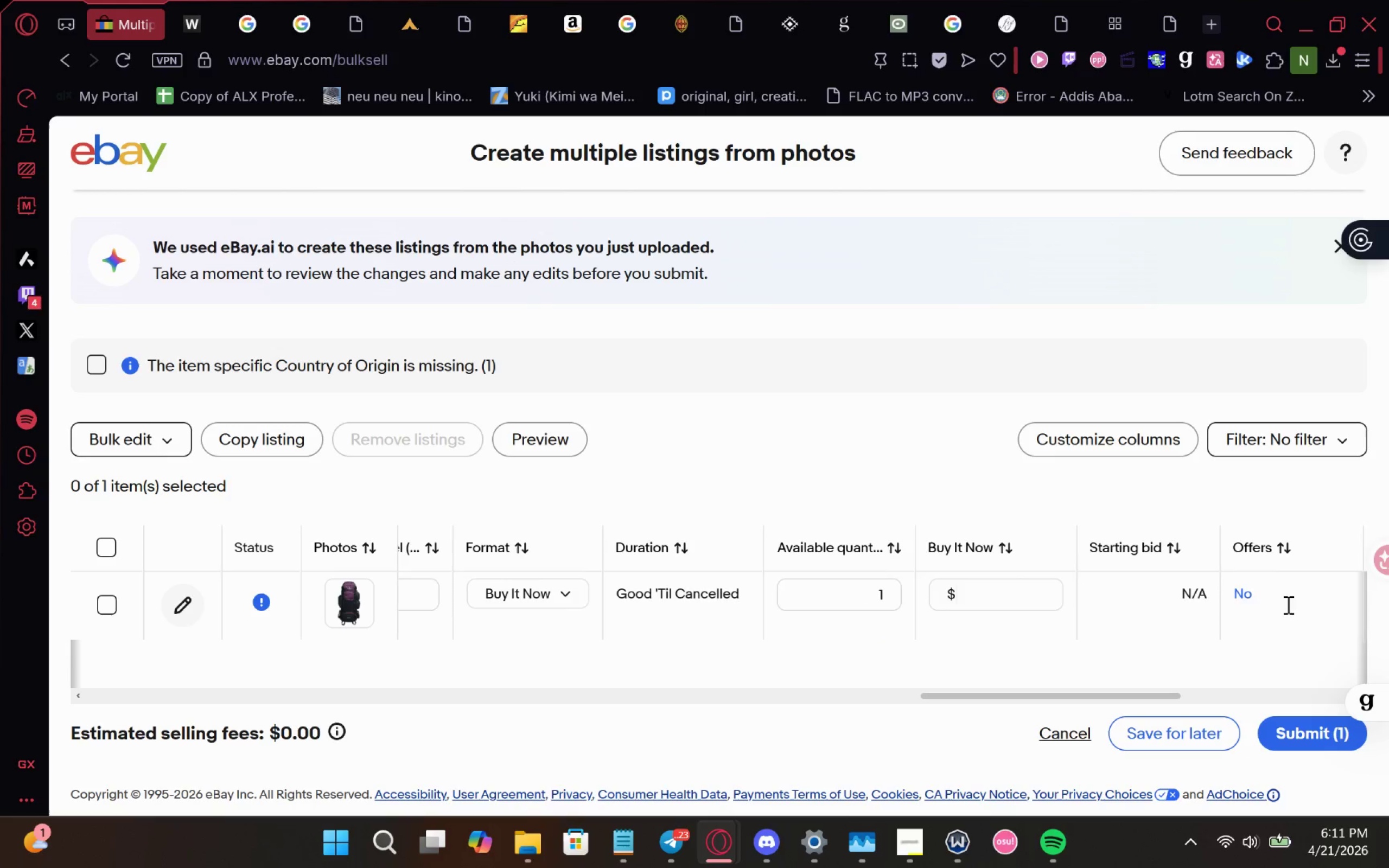 
wait(5.45)
 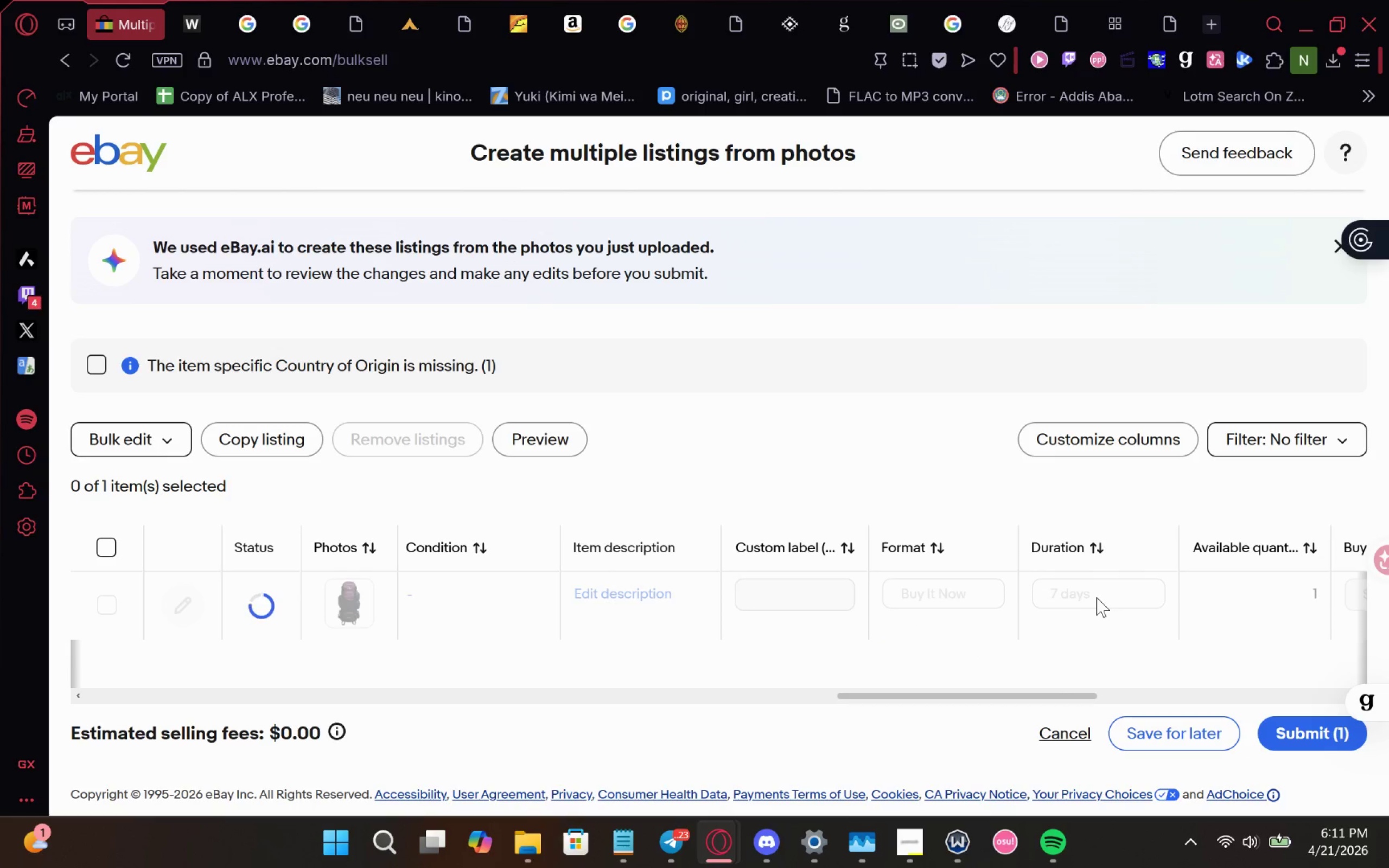 
left_click([970, 593])
 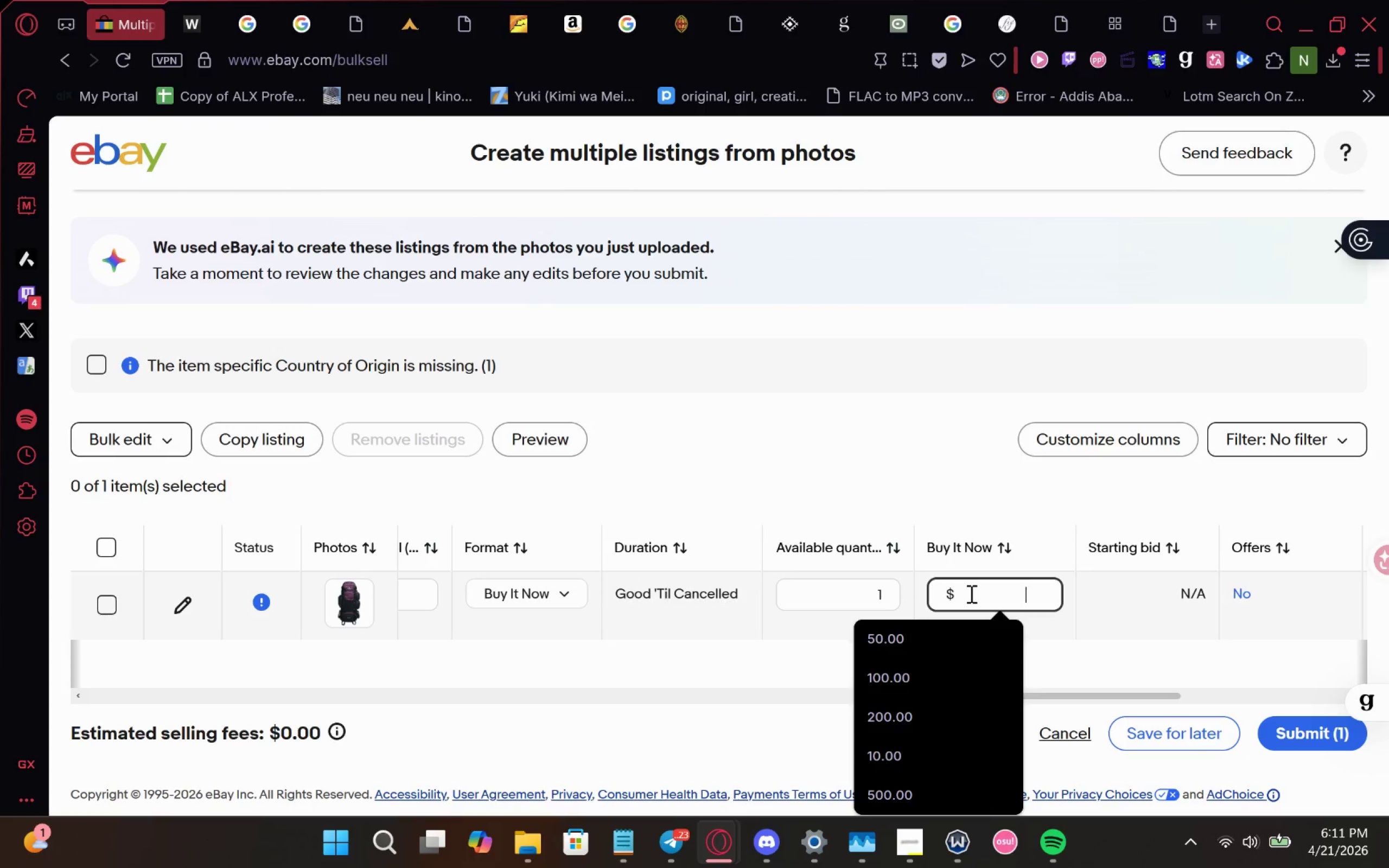 
type(129.99)
 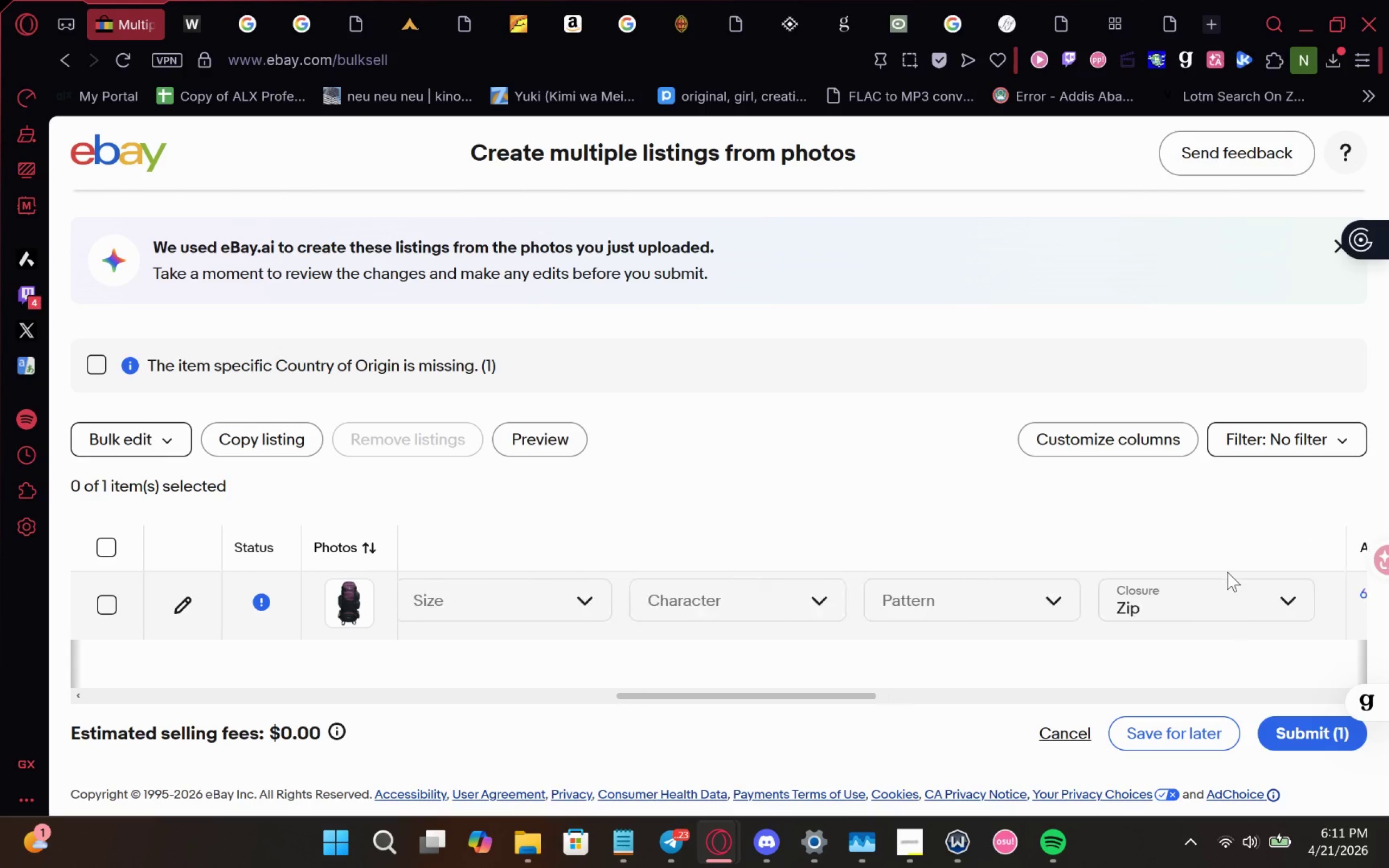 
wait(32.61)
 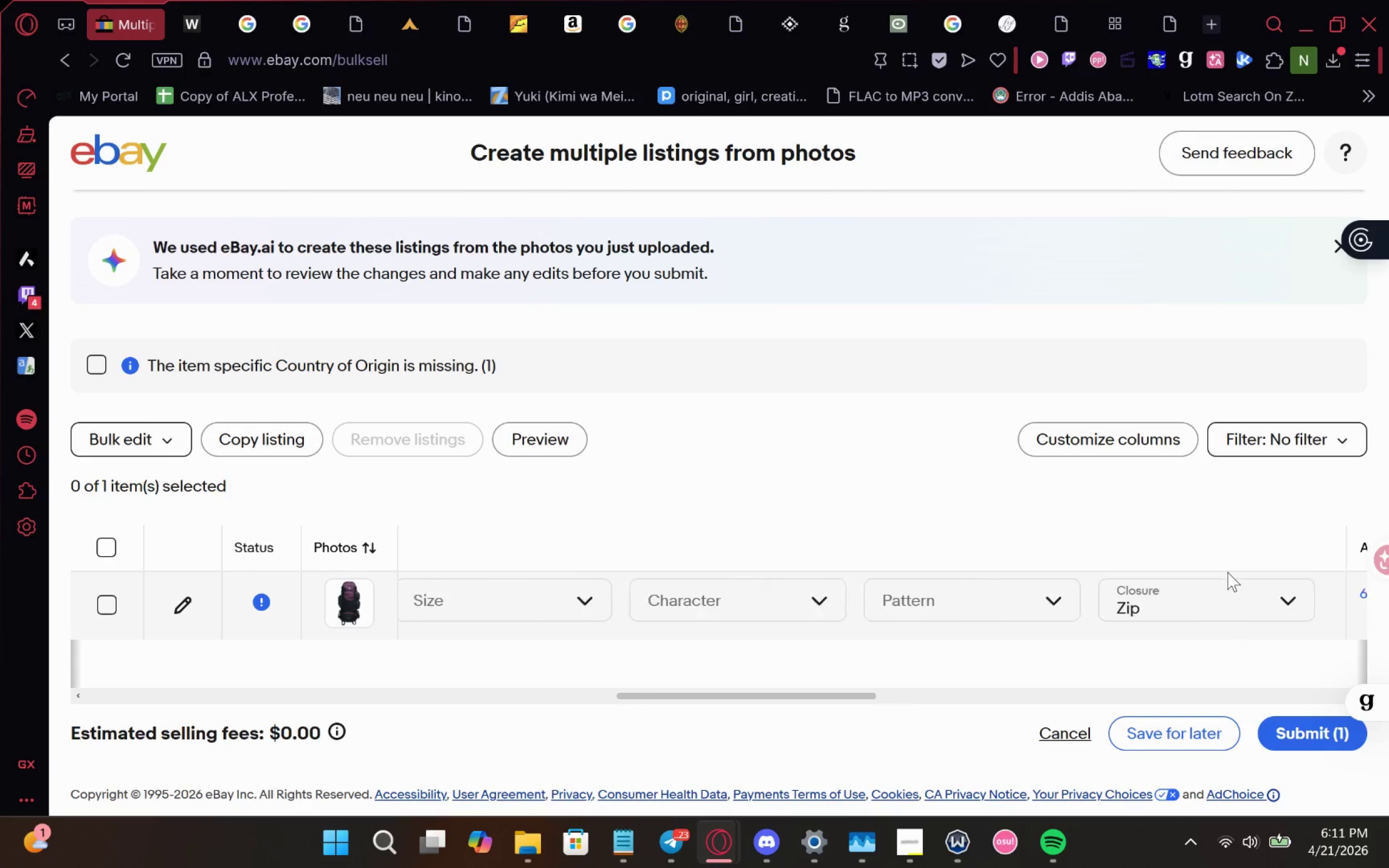 
left_click([909, 852])